 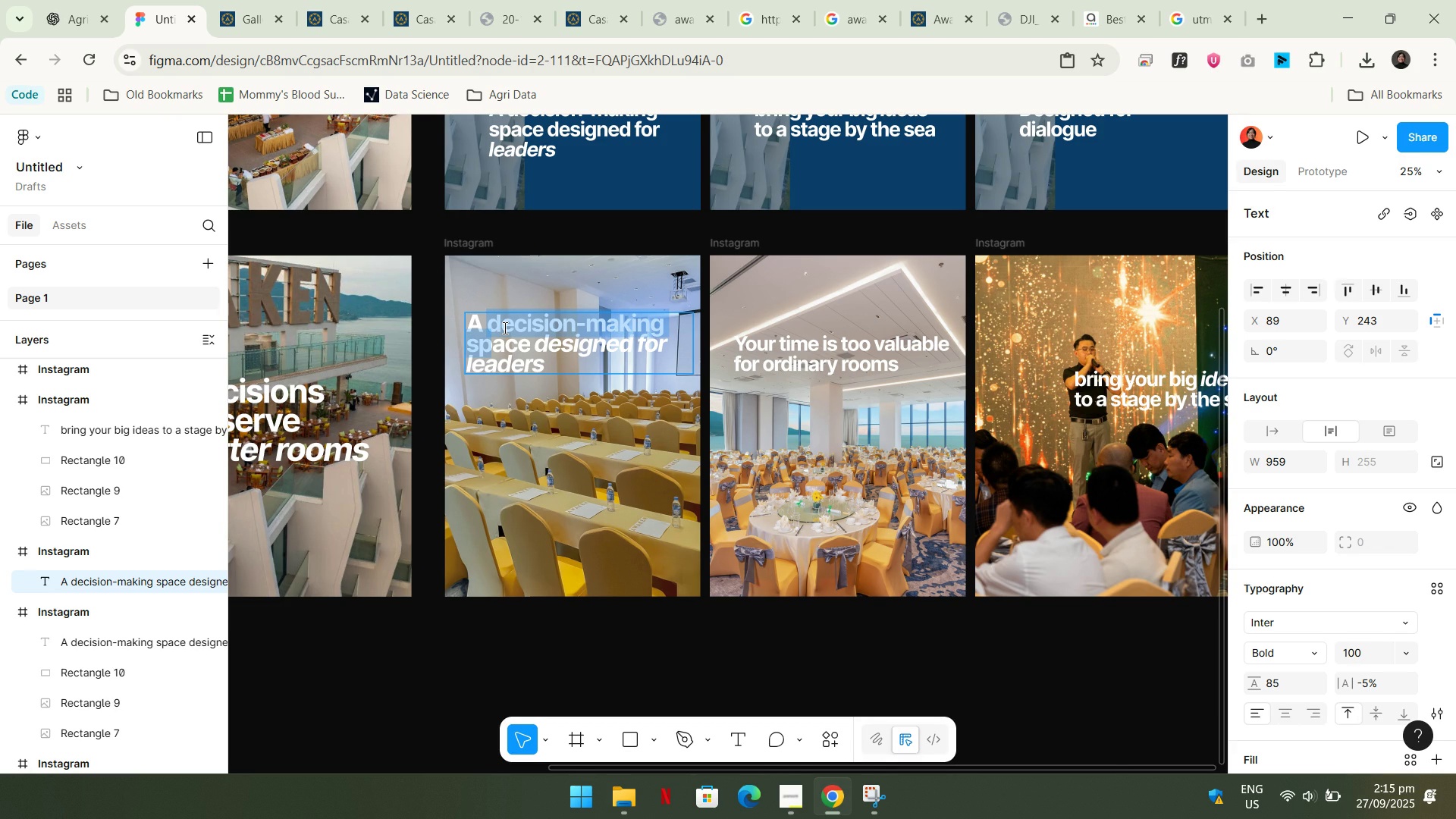 
key(Shift+ArrowLeft)
 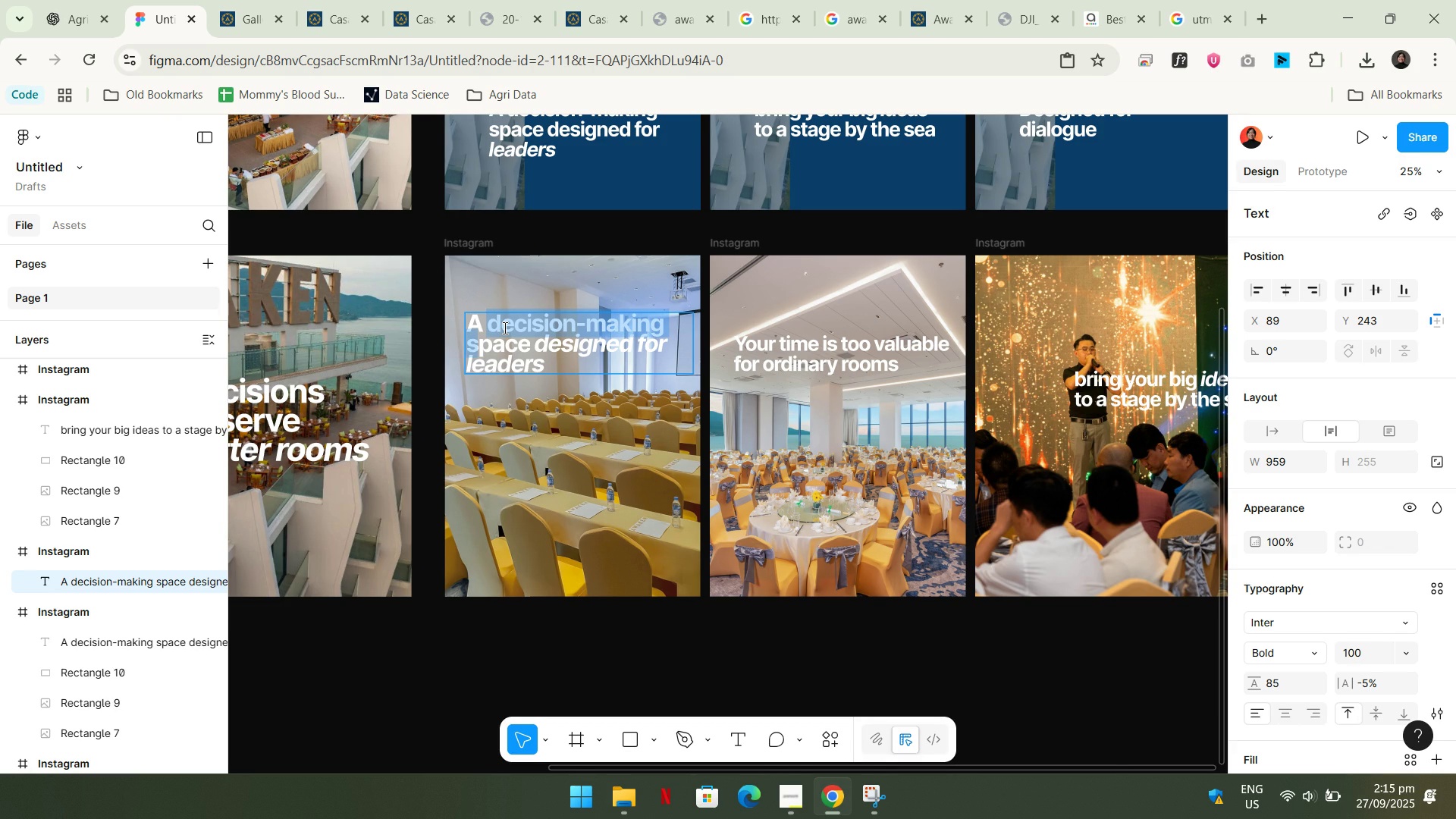 
key(Shift+ArrowLeft)
 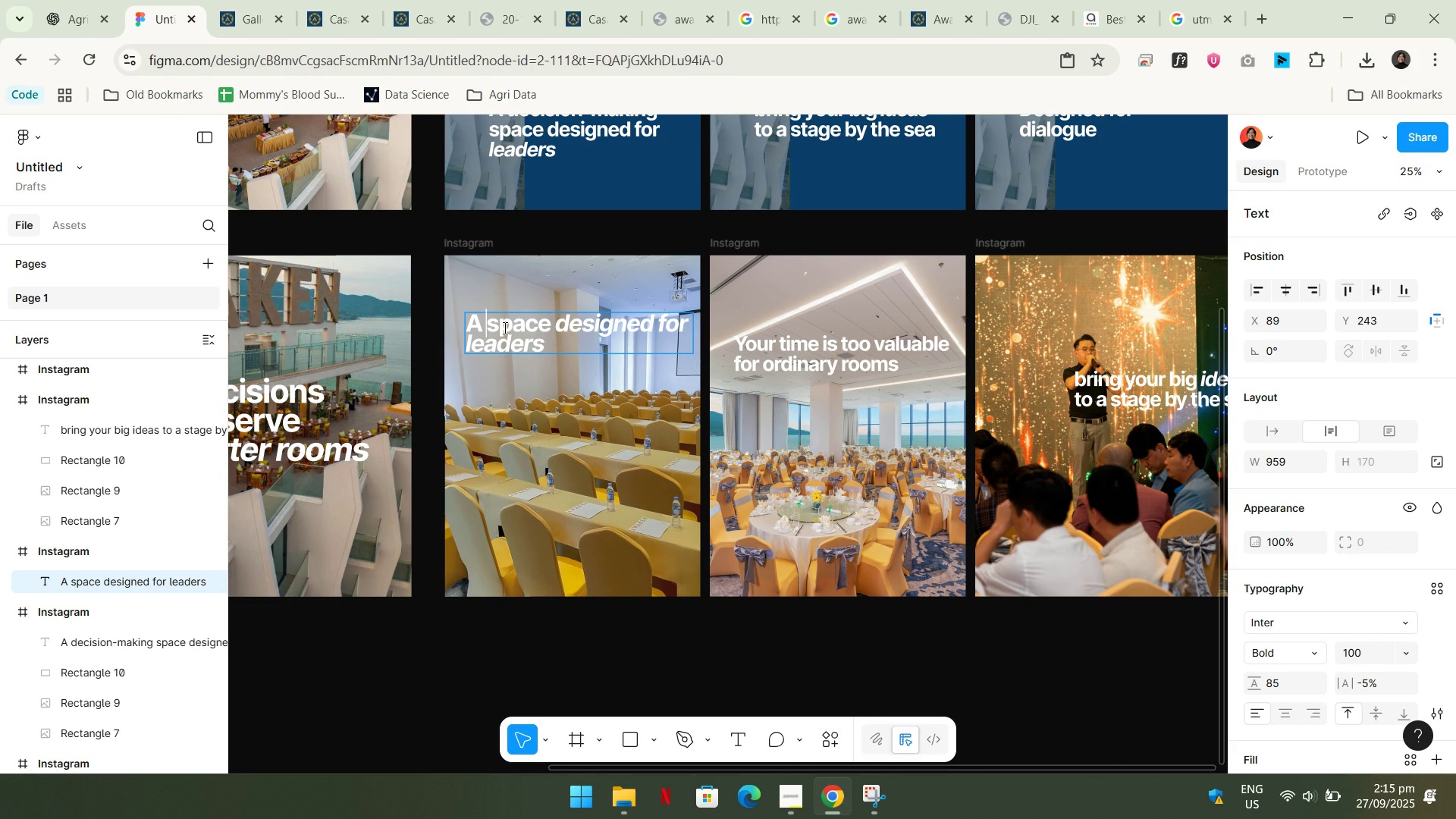 
key(Backspace)
 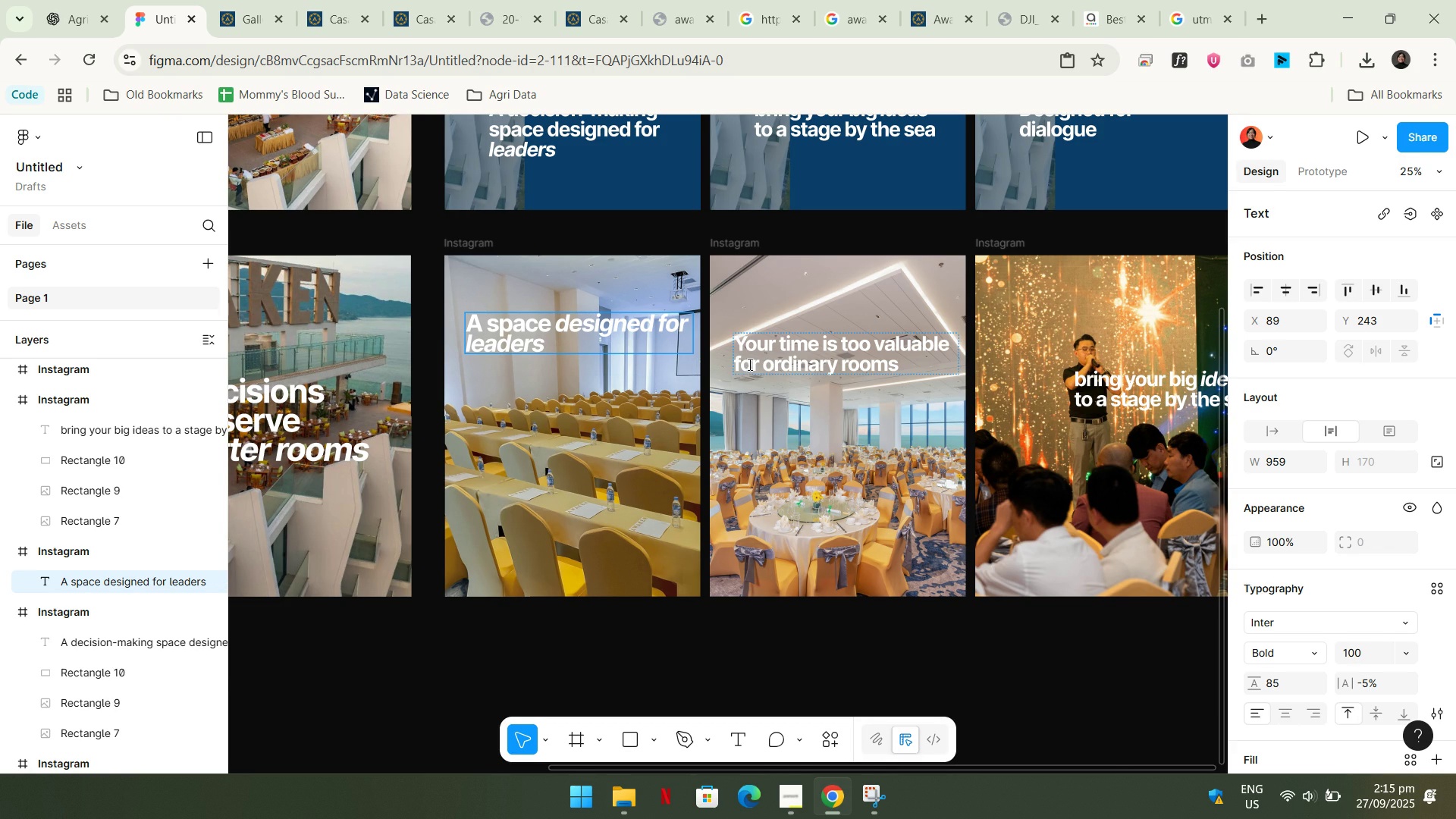 
left_click([734, 362])
 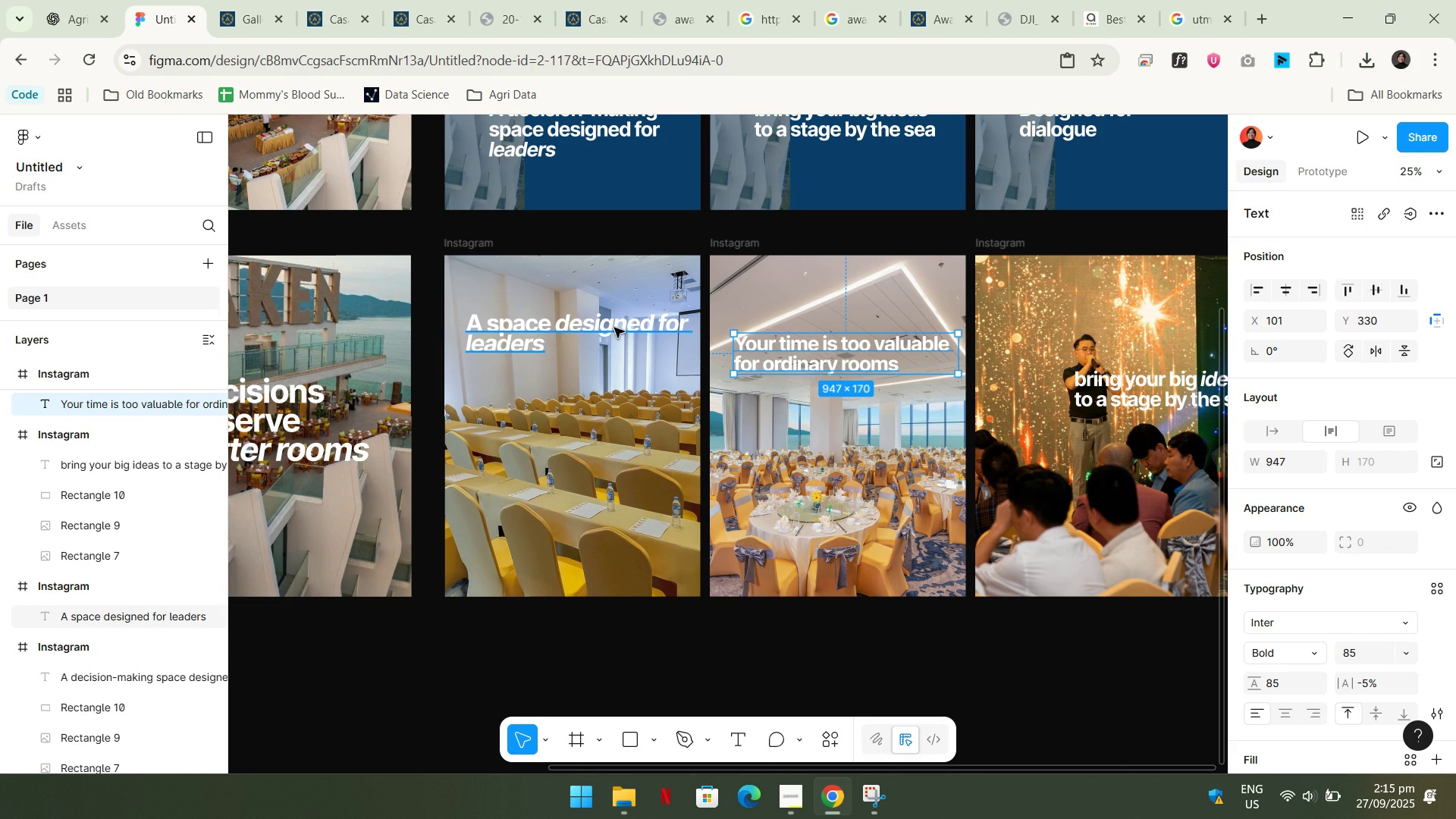 
left_click([614, 328])